 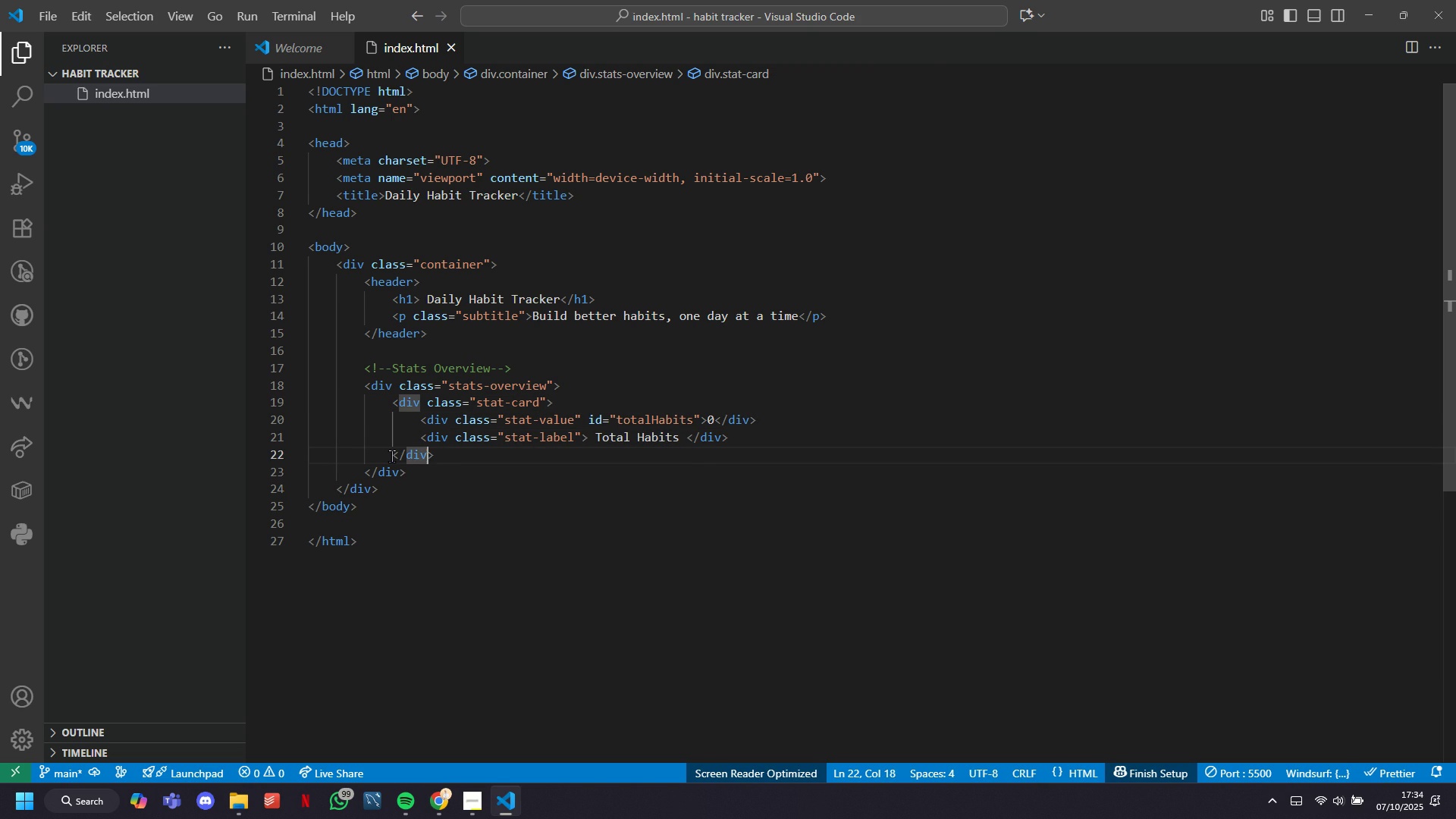 
key(ArrowLeft)
 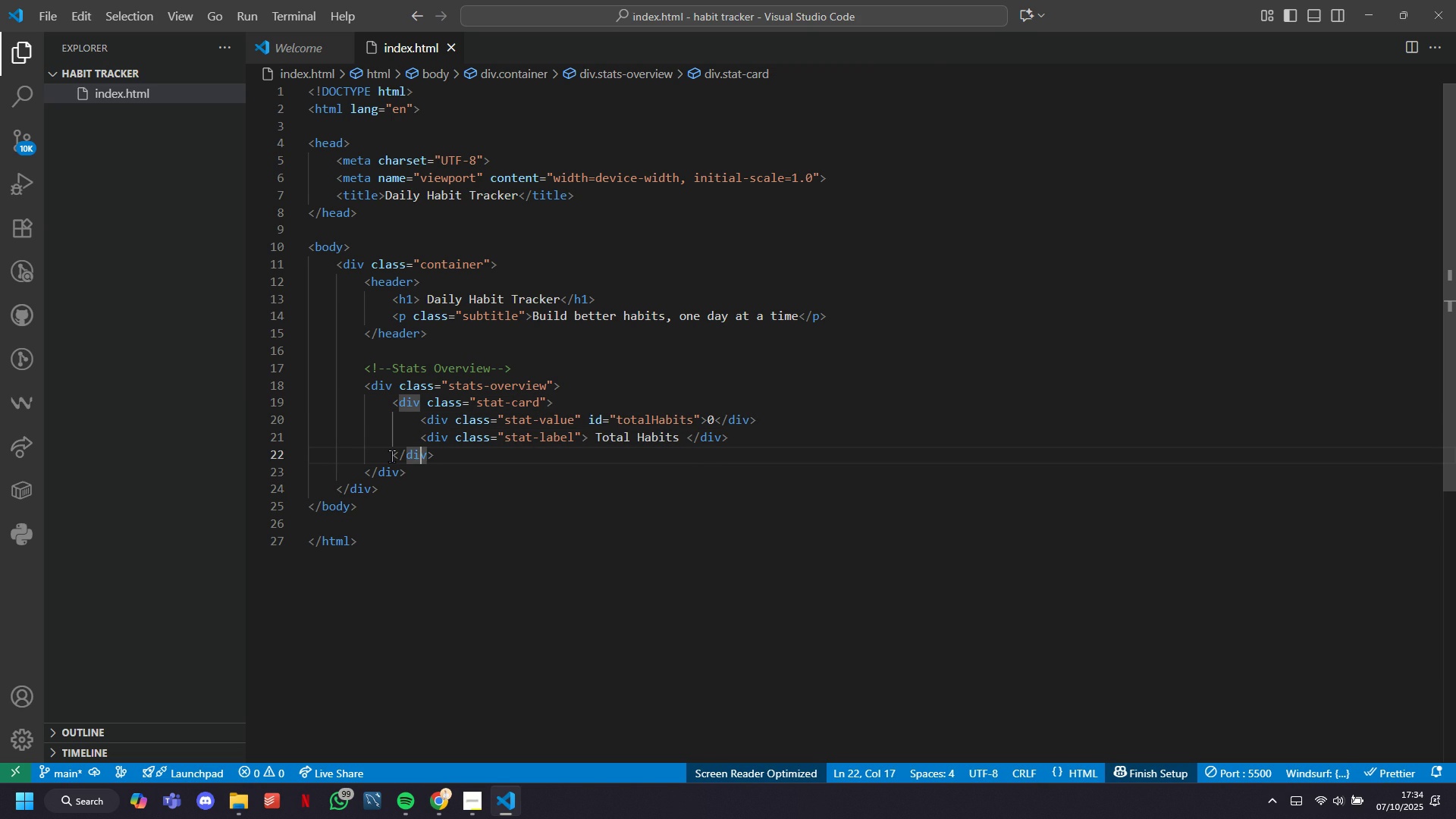 
key(ArrowLeft)
 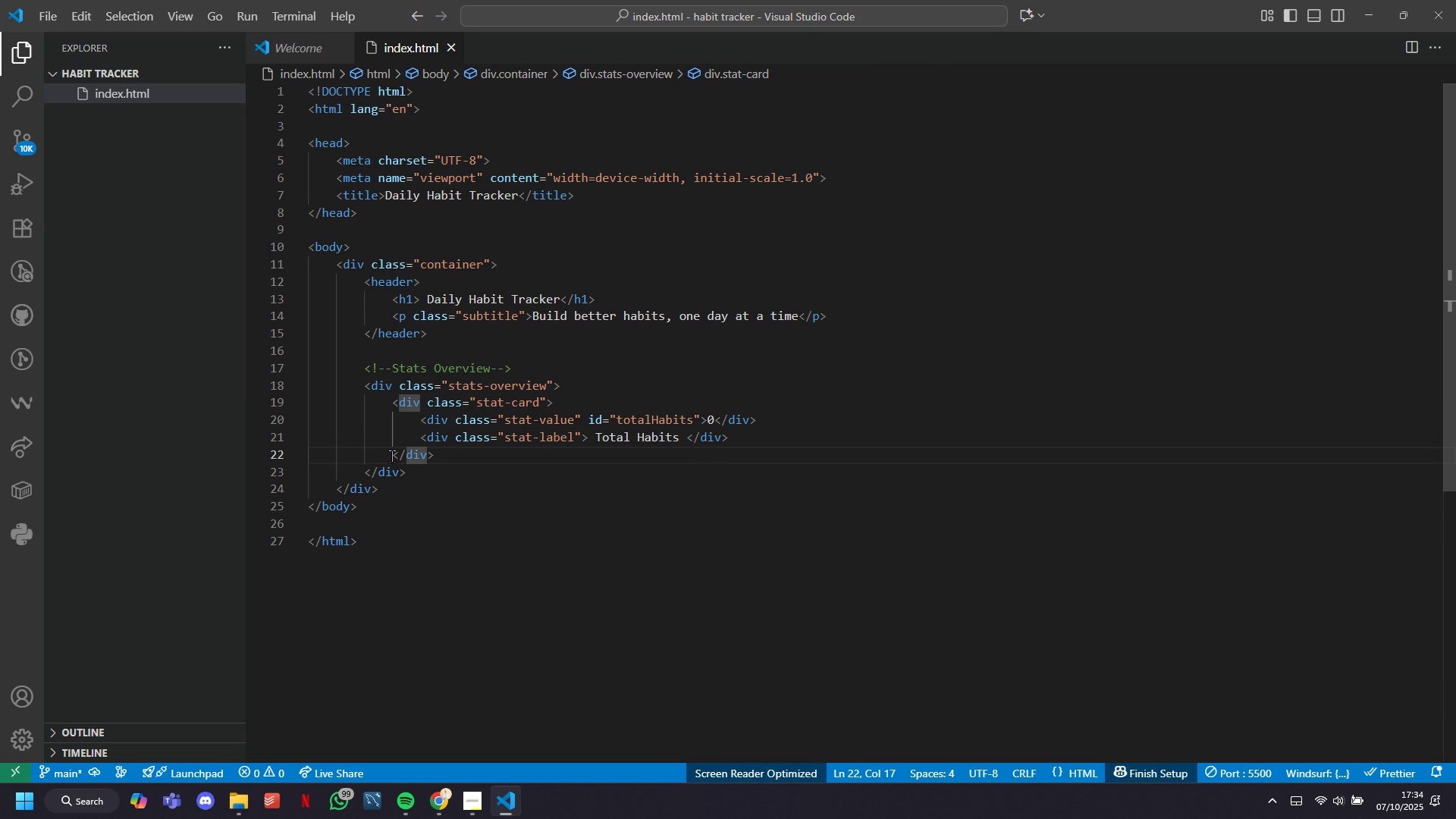 
key(ArrowRight)
 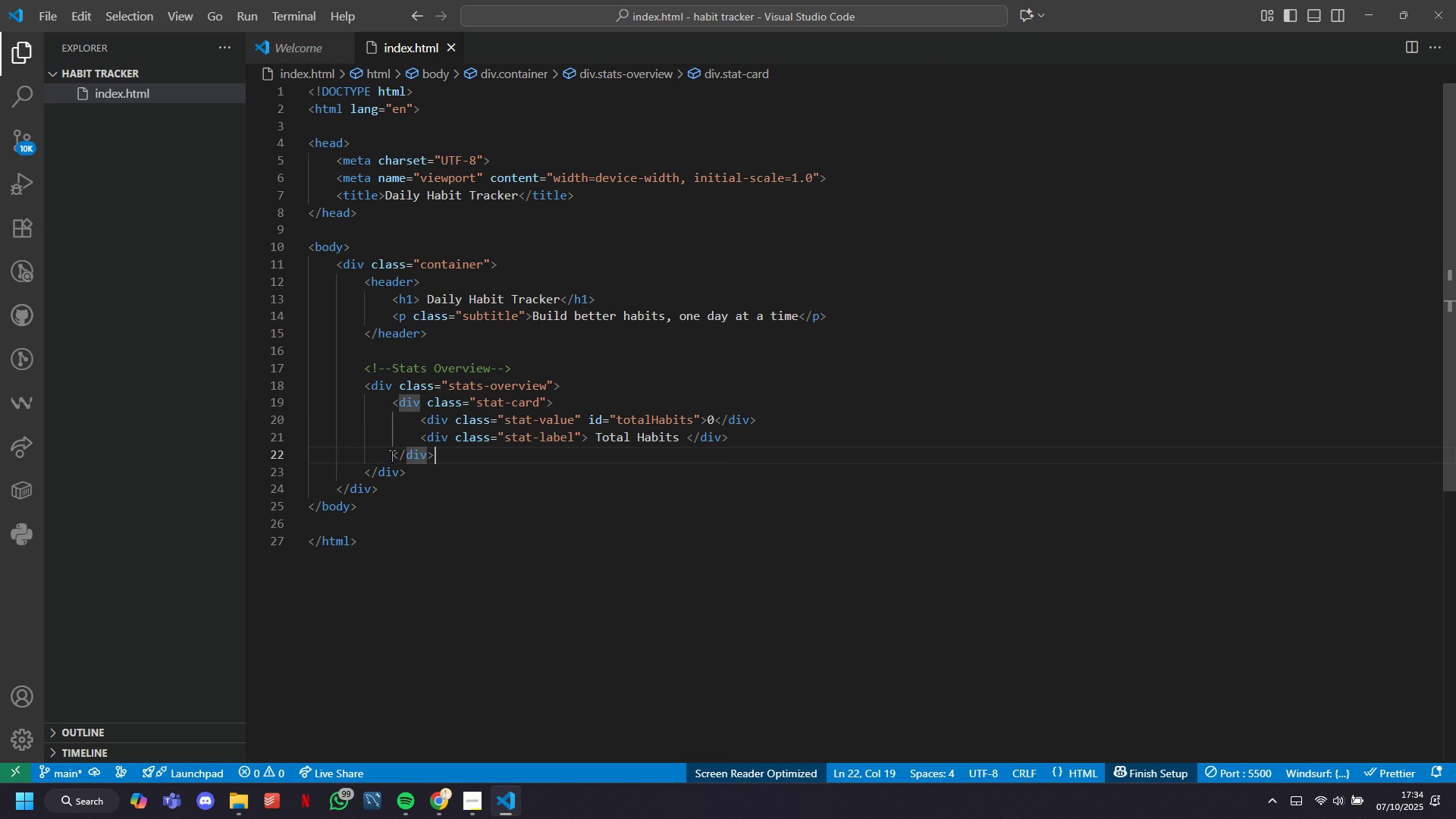 
key(ArrowRight)
 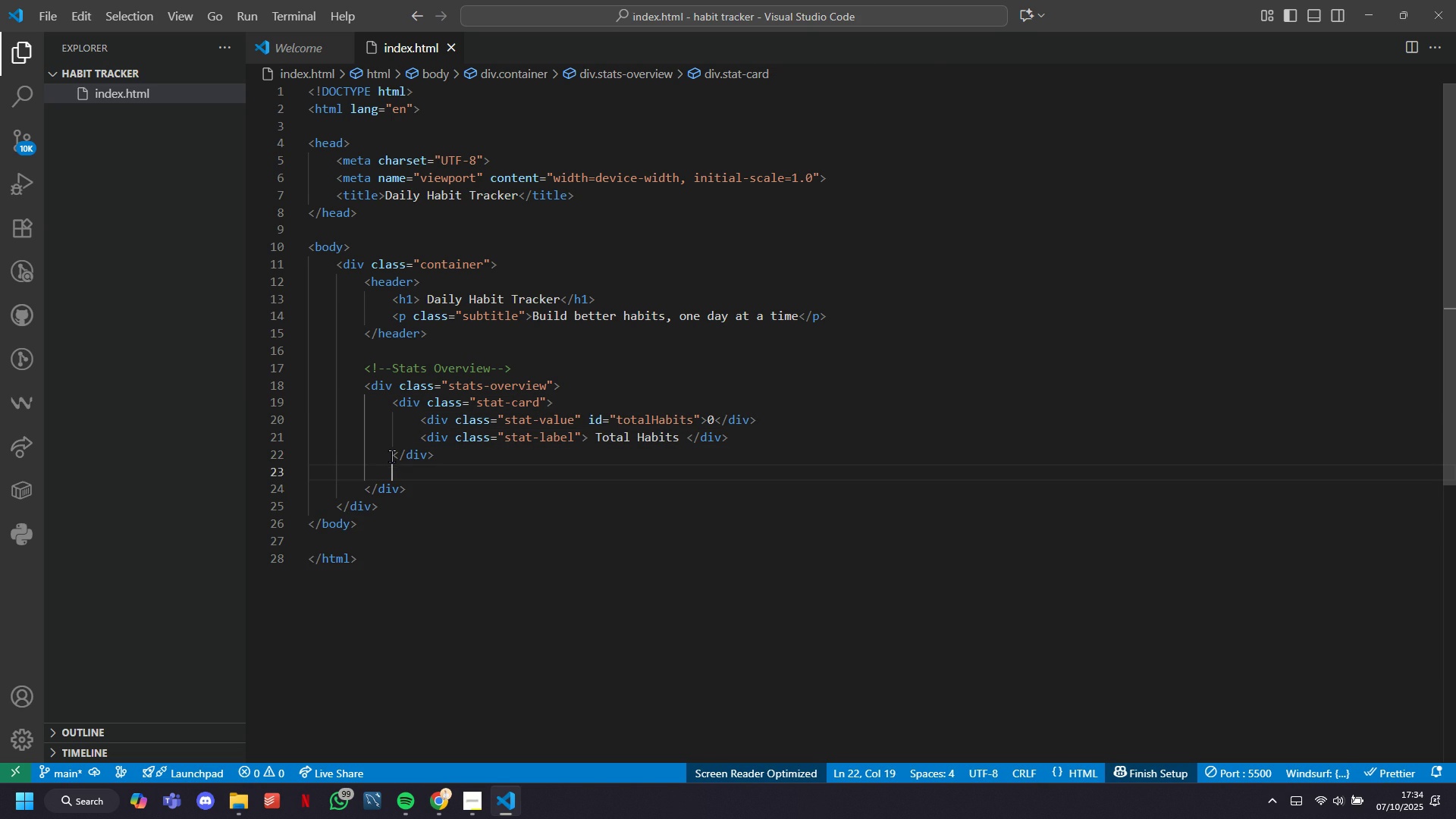 
key(Enter)
 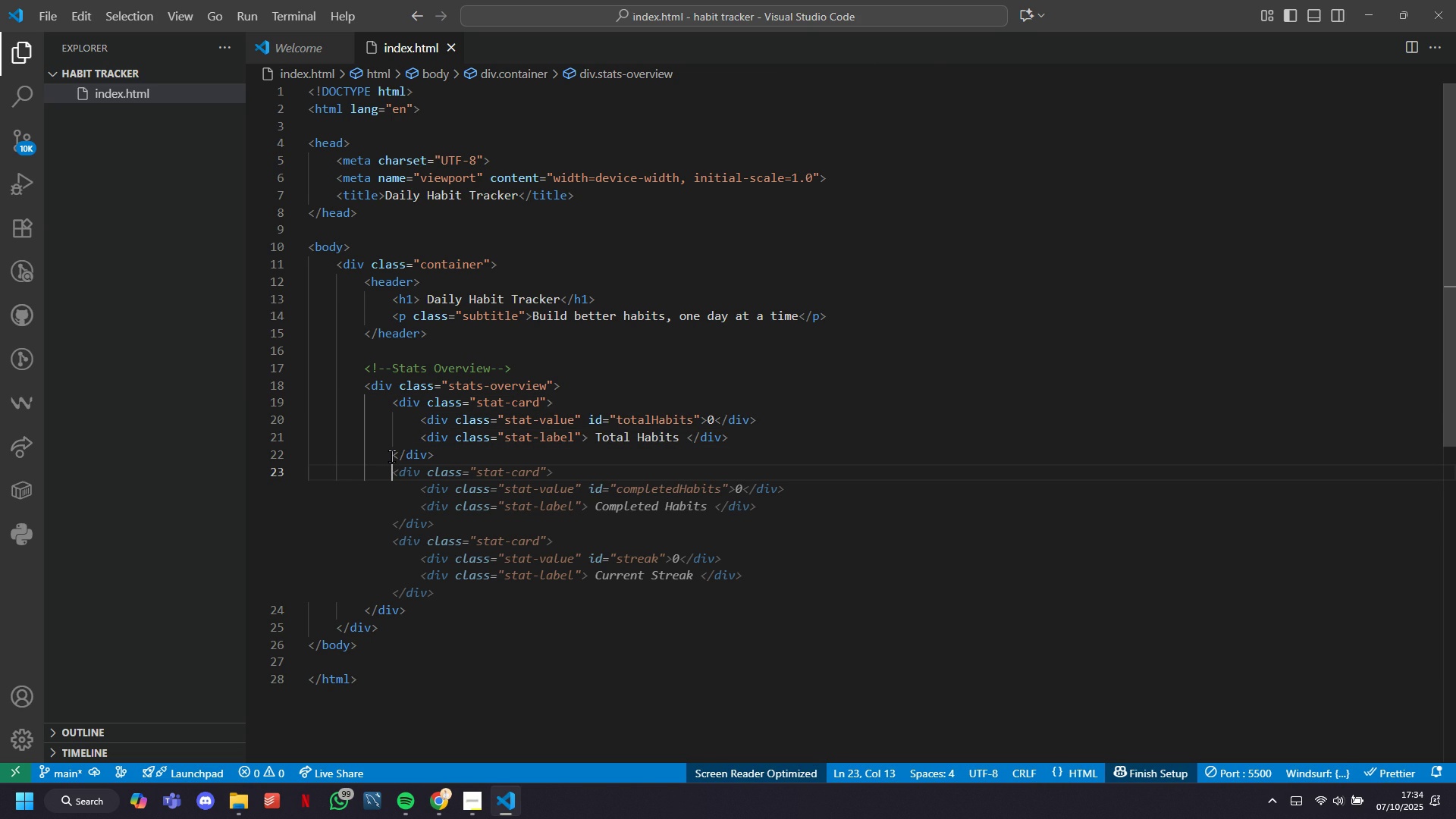 
wait(6.73)
 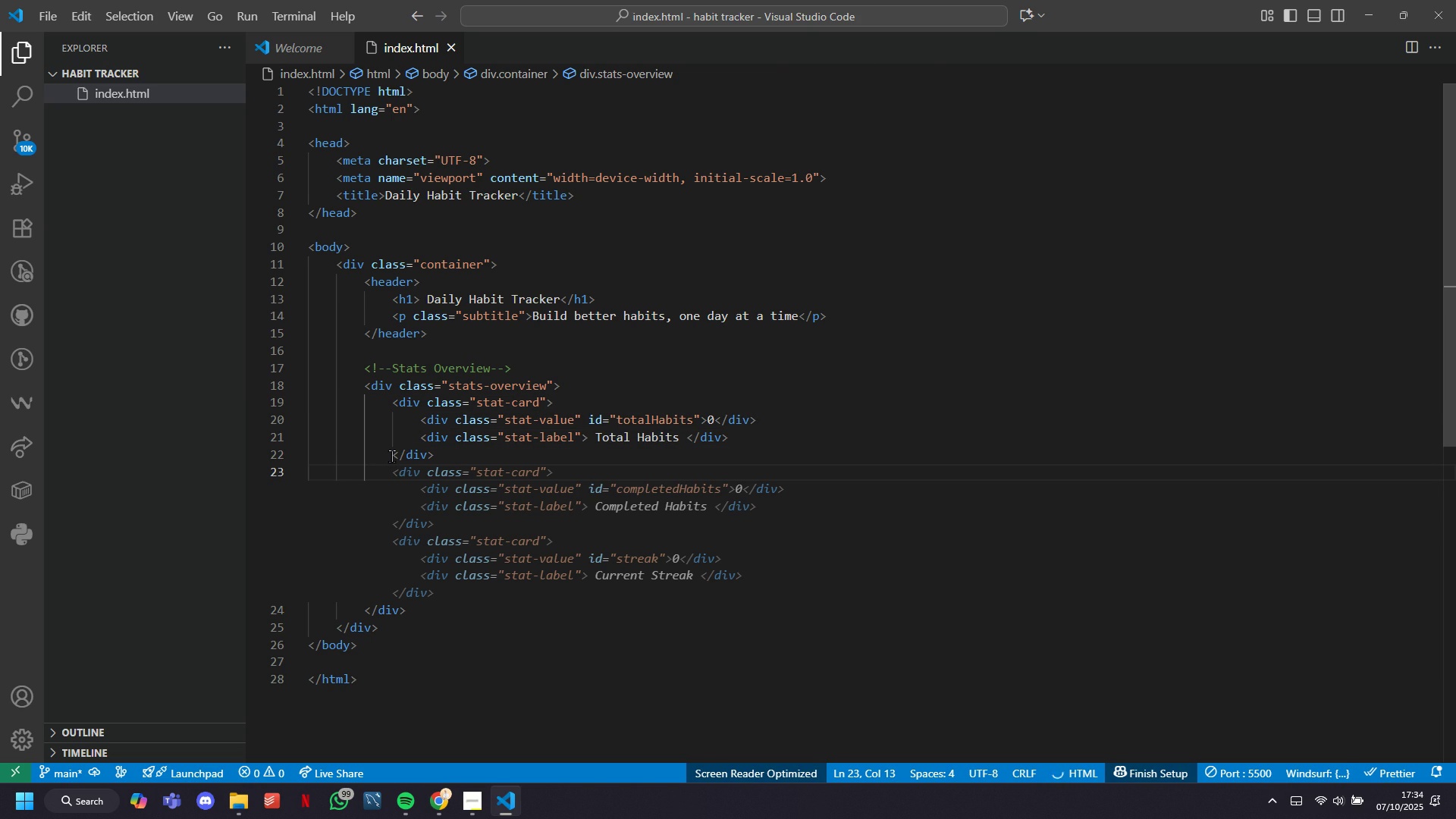 
key(Tab)